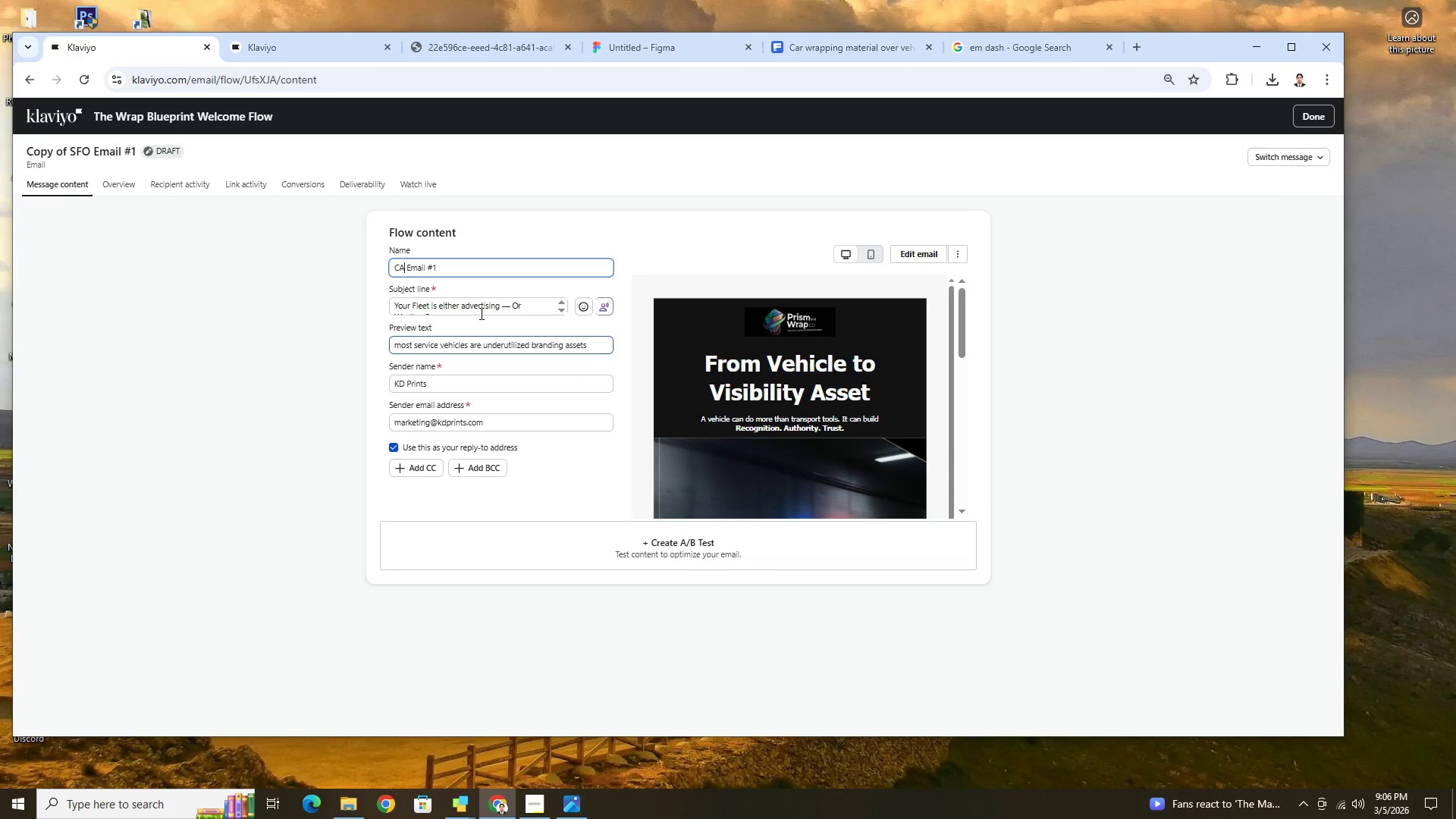 
double_click([518, 303])
 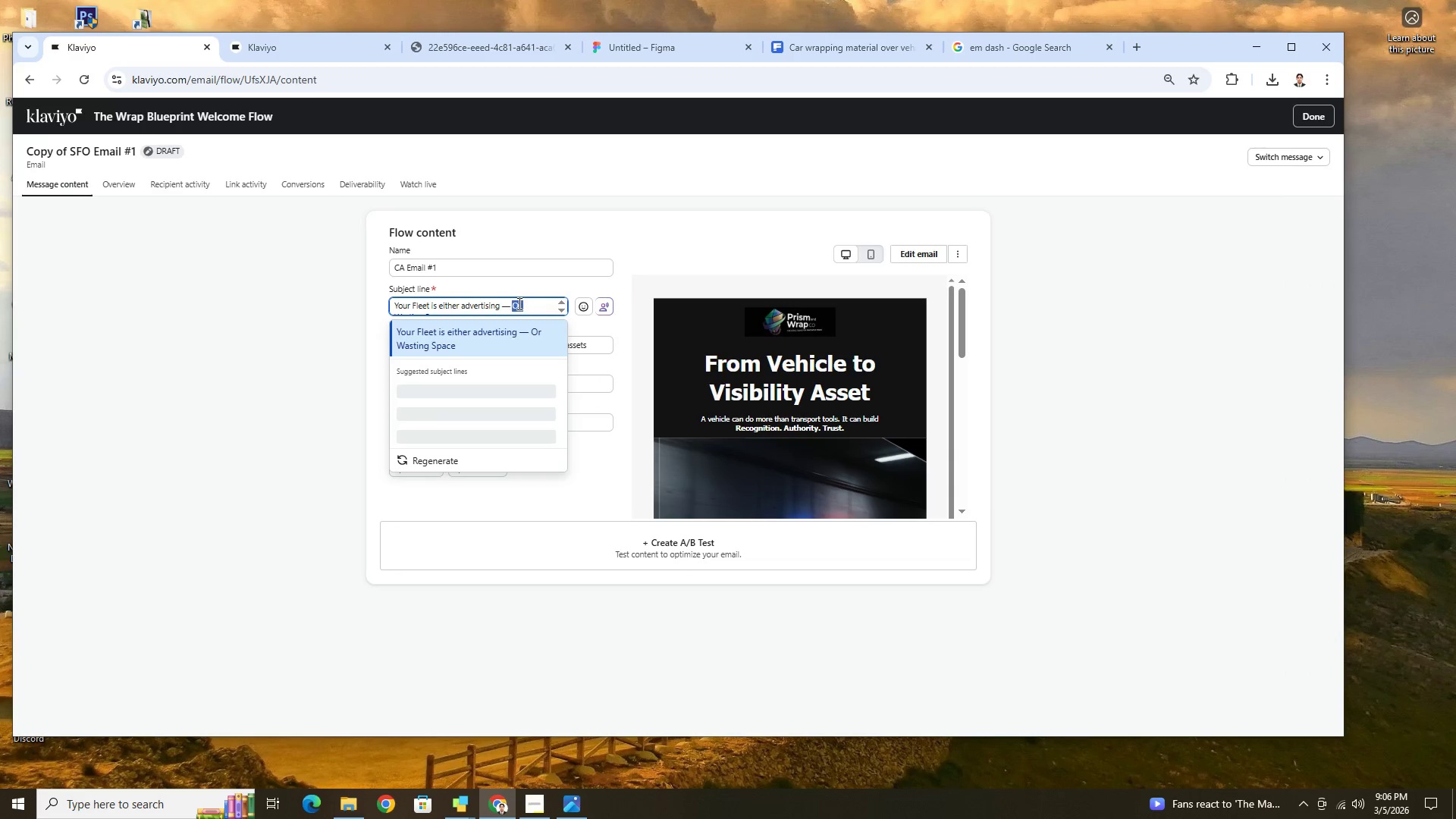 
triple_click([518, 303])
 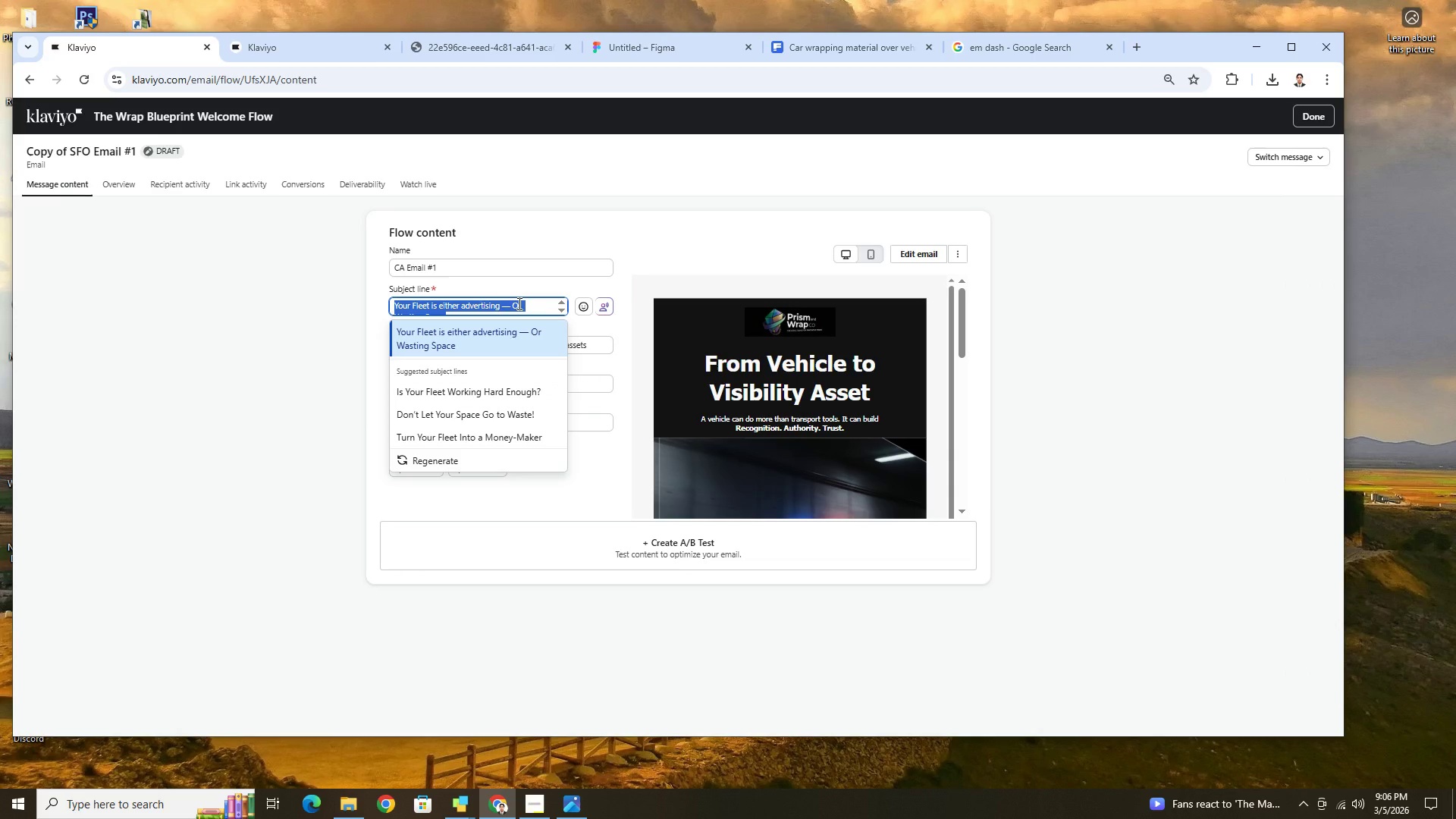 
type(Glass is )
key(Backspace)
key(Backspace)
key(Backspace)
type(Is Not K)
key(Backspace)
type(Just Structural)
 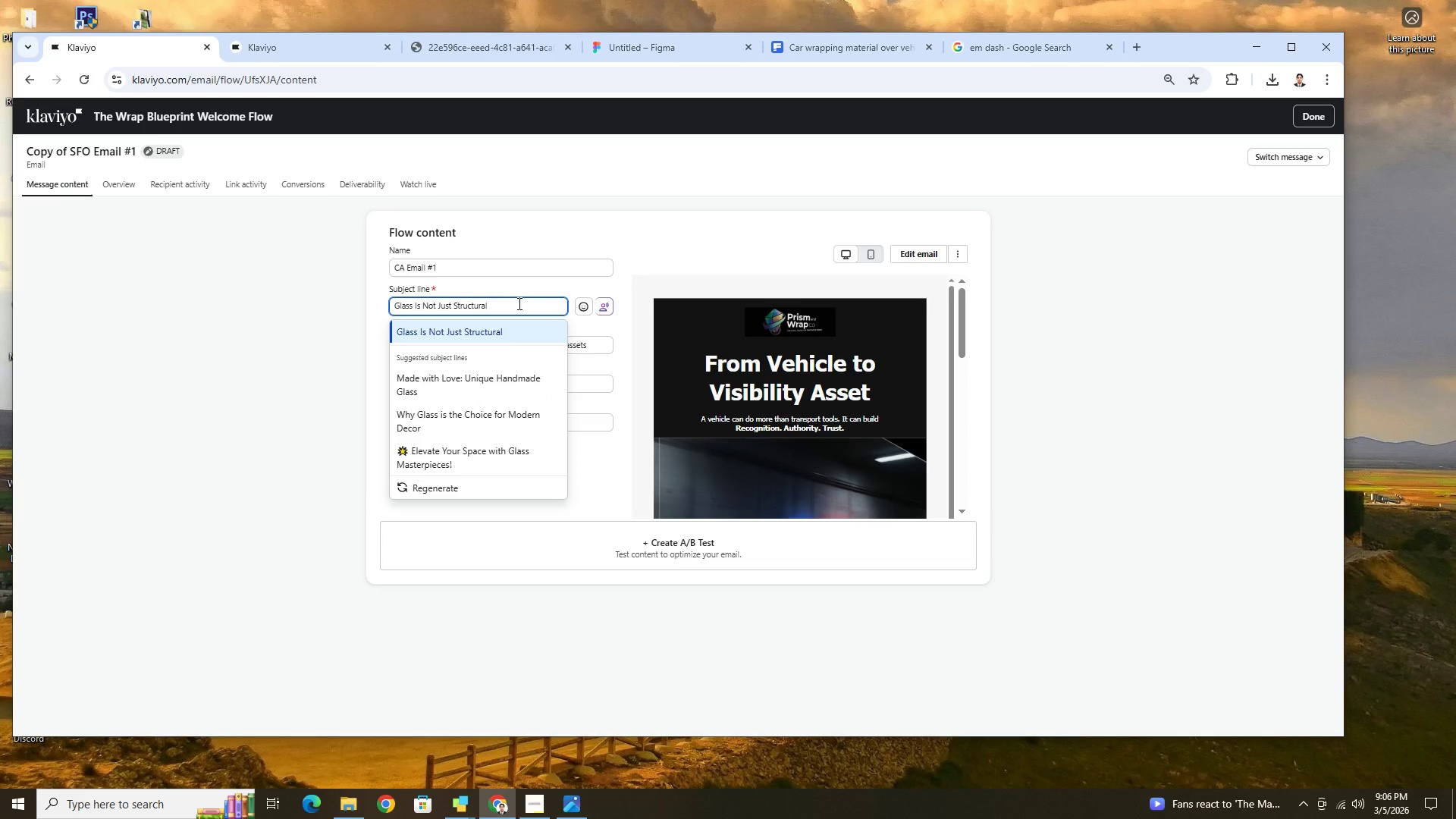 
wait(8.64)
 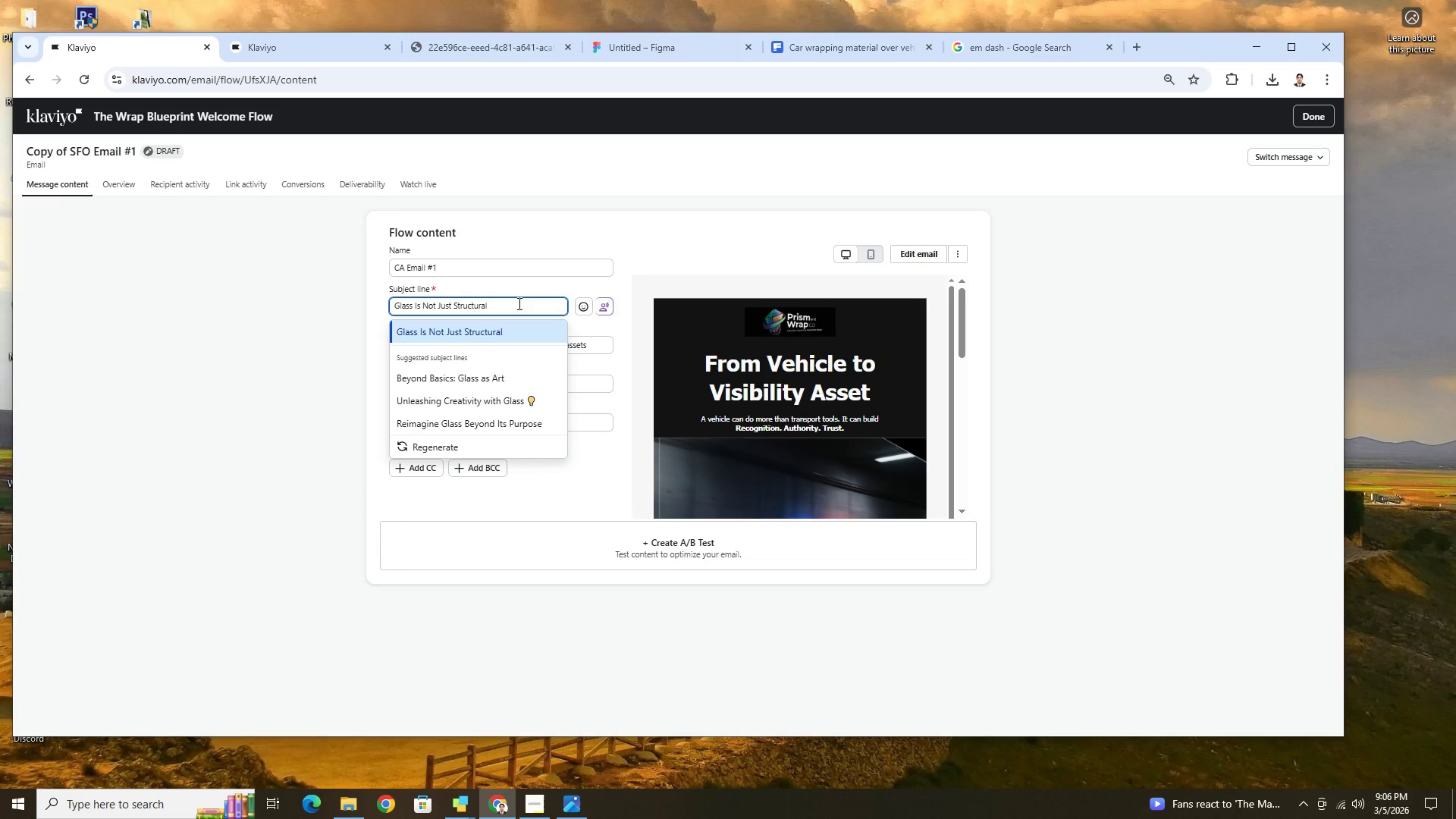 
scroll: coordinate [337, 229], scroll_direction: up, amount: 8.0
 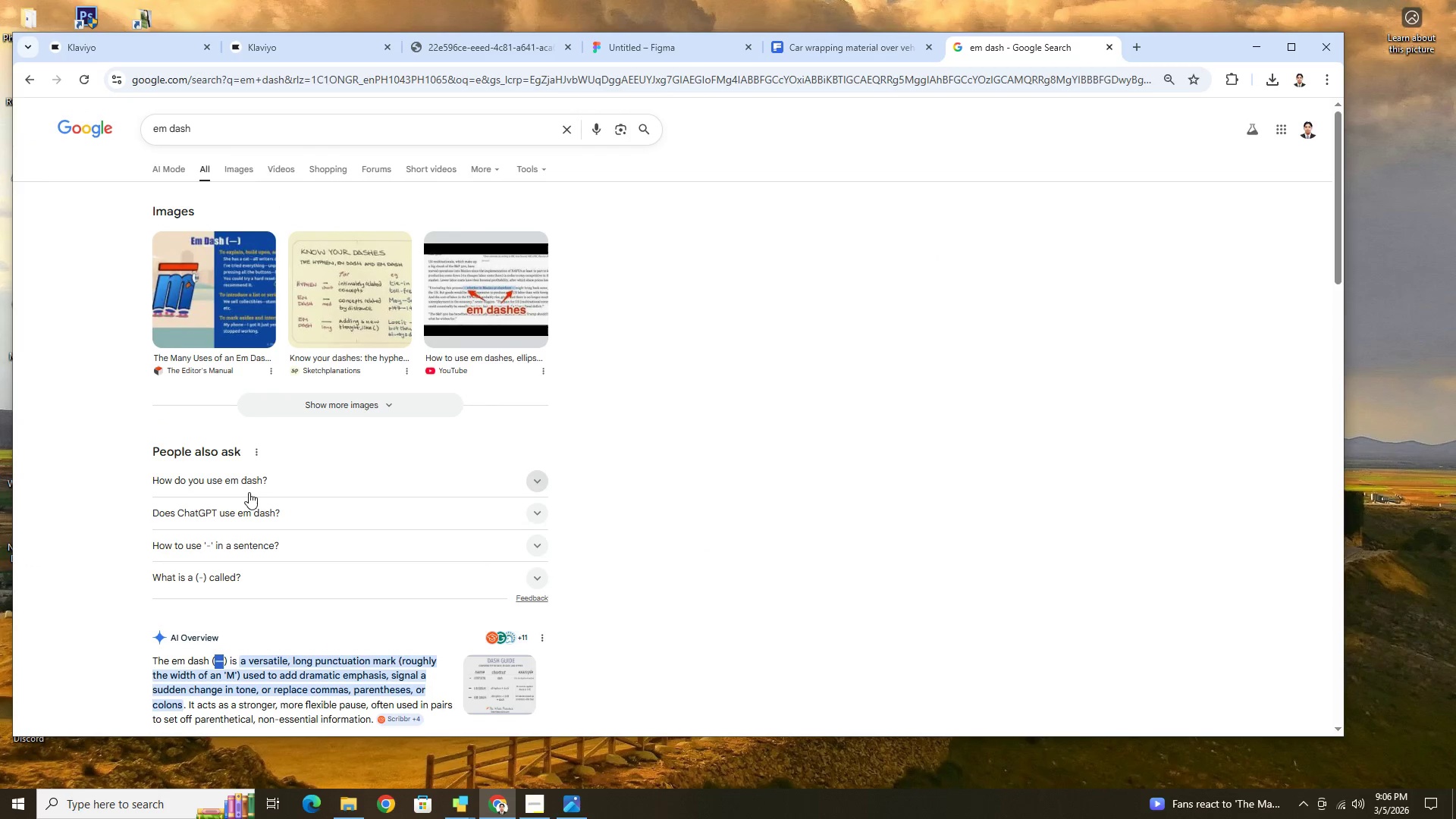 
scroll: coordinate [250, 494], scroll_direction: down, amount: 3.0
 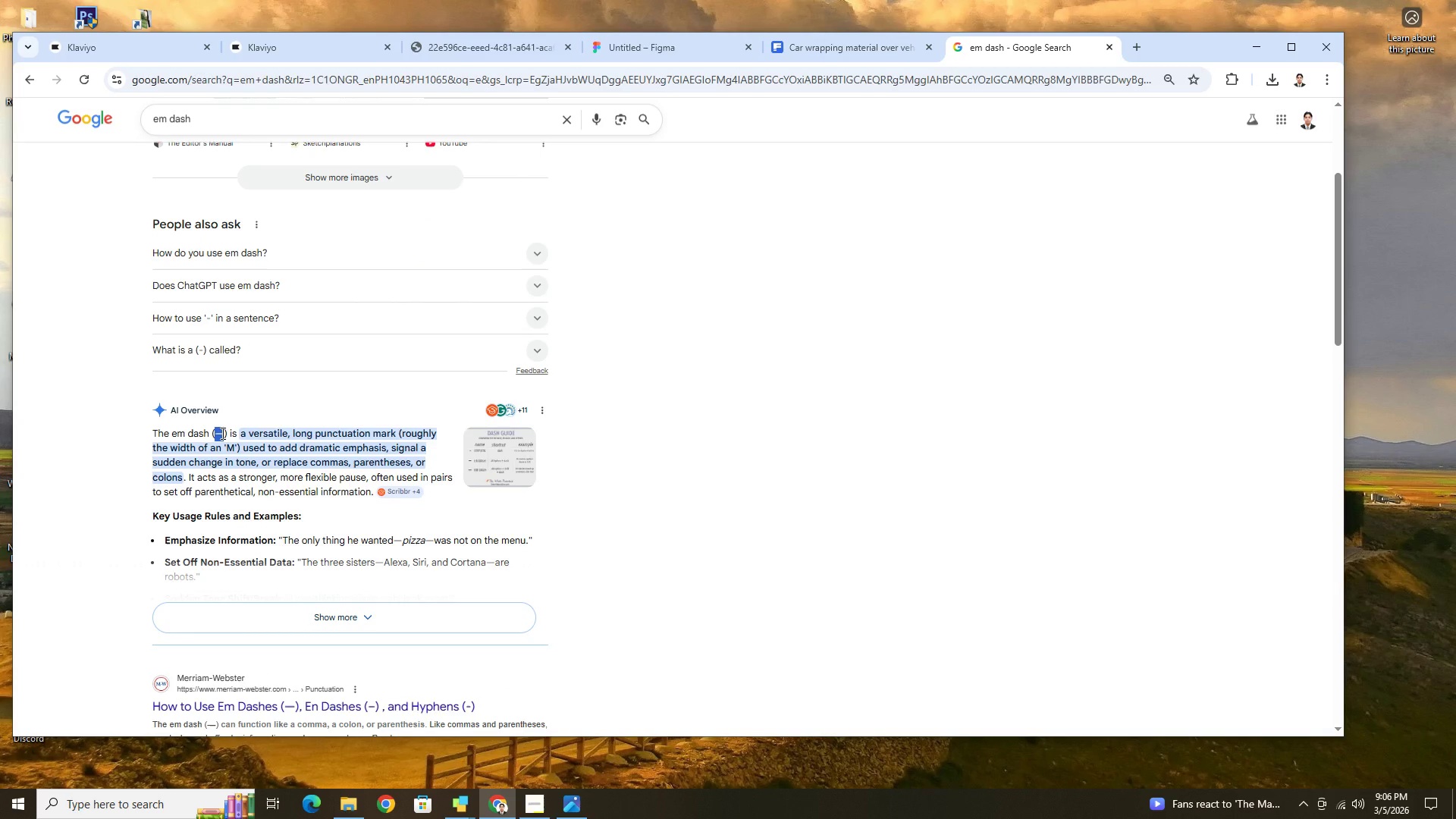 
key(Control+C)
 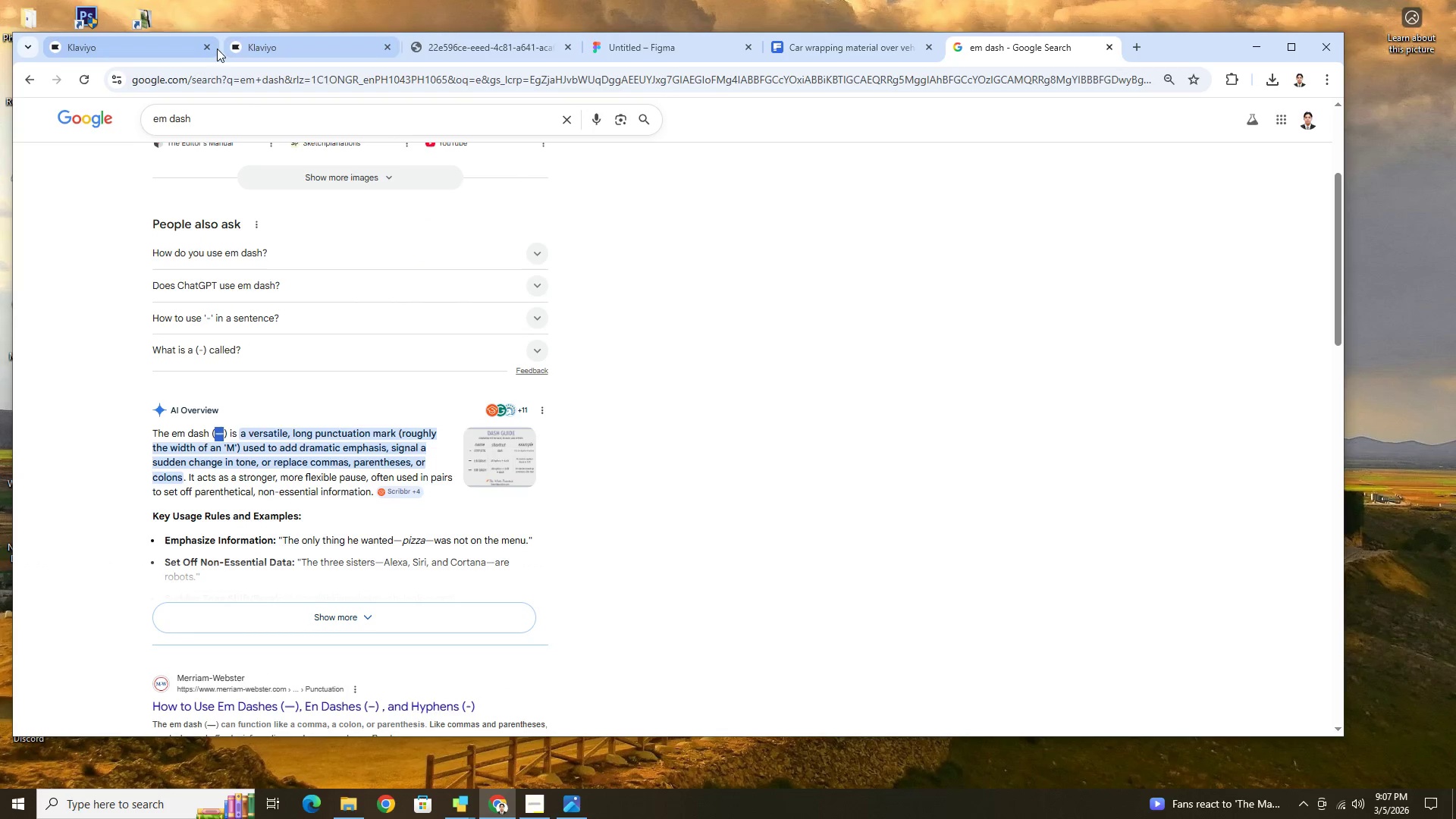 
left_click([262, 46])
 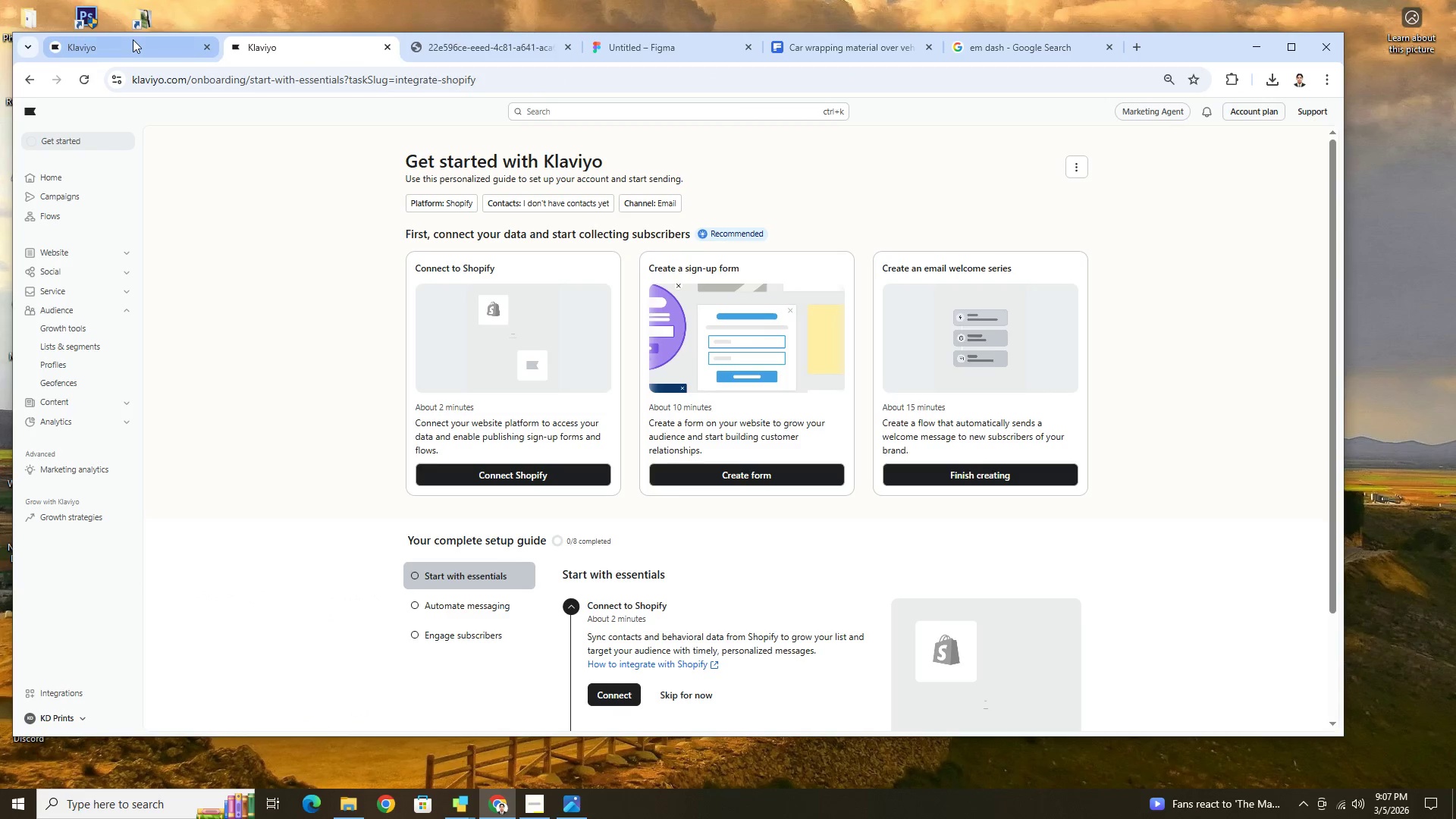 
left_click([133, 39])
 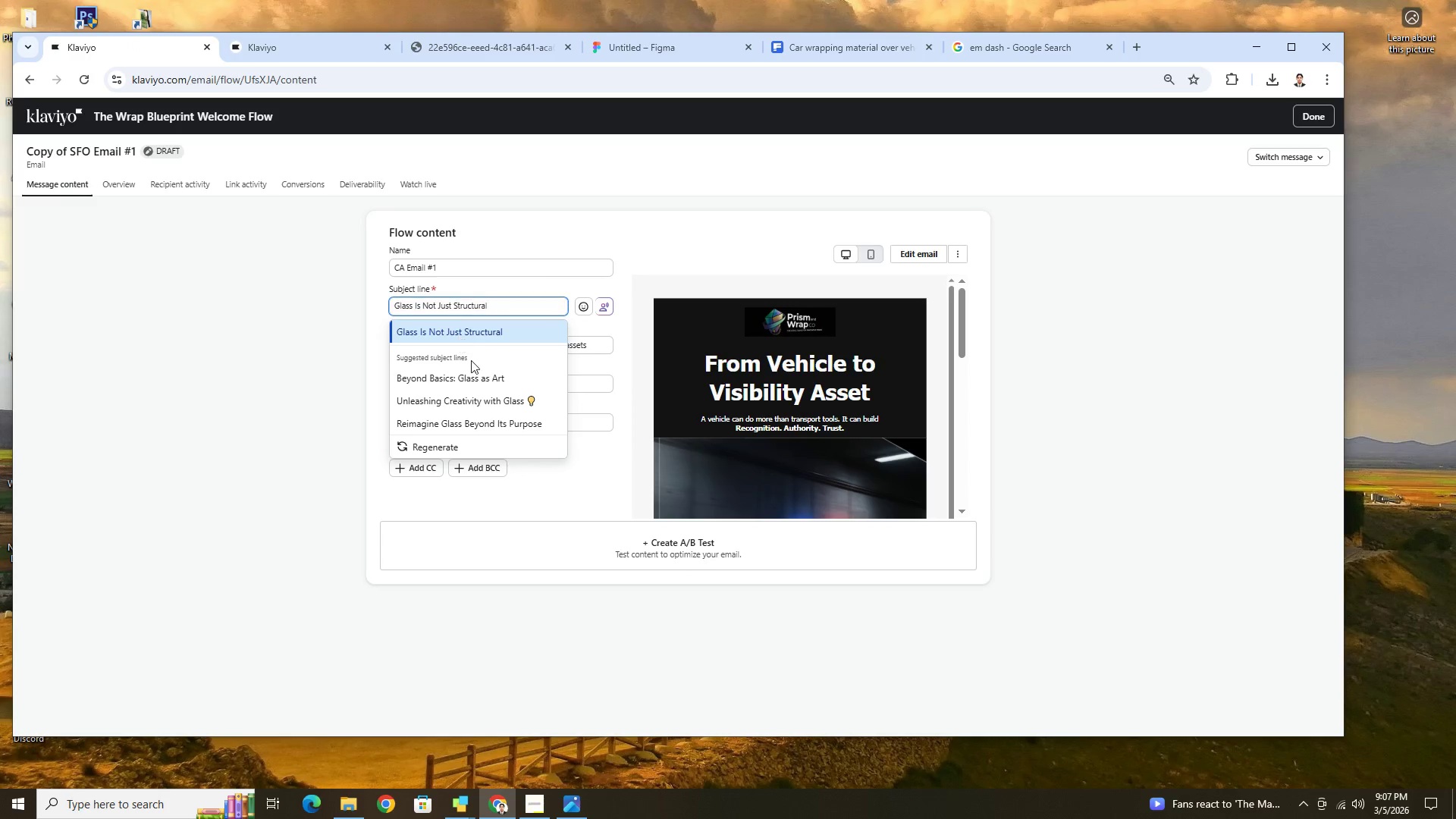 
key(Control+ControlLeft)
 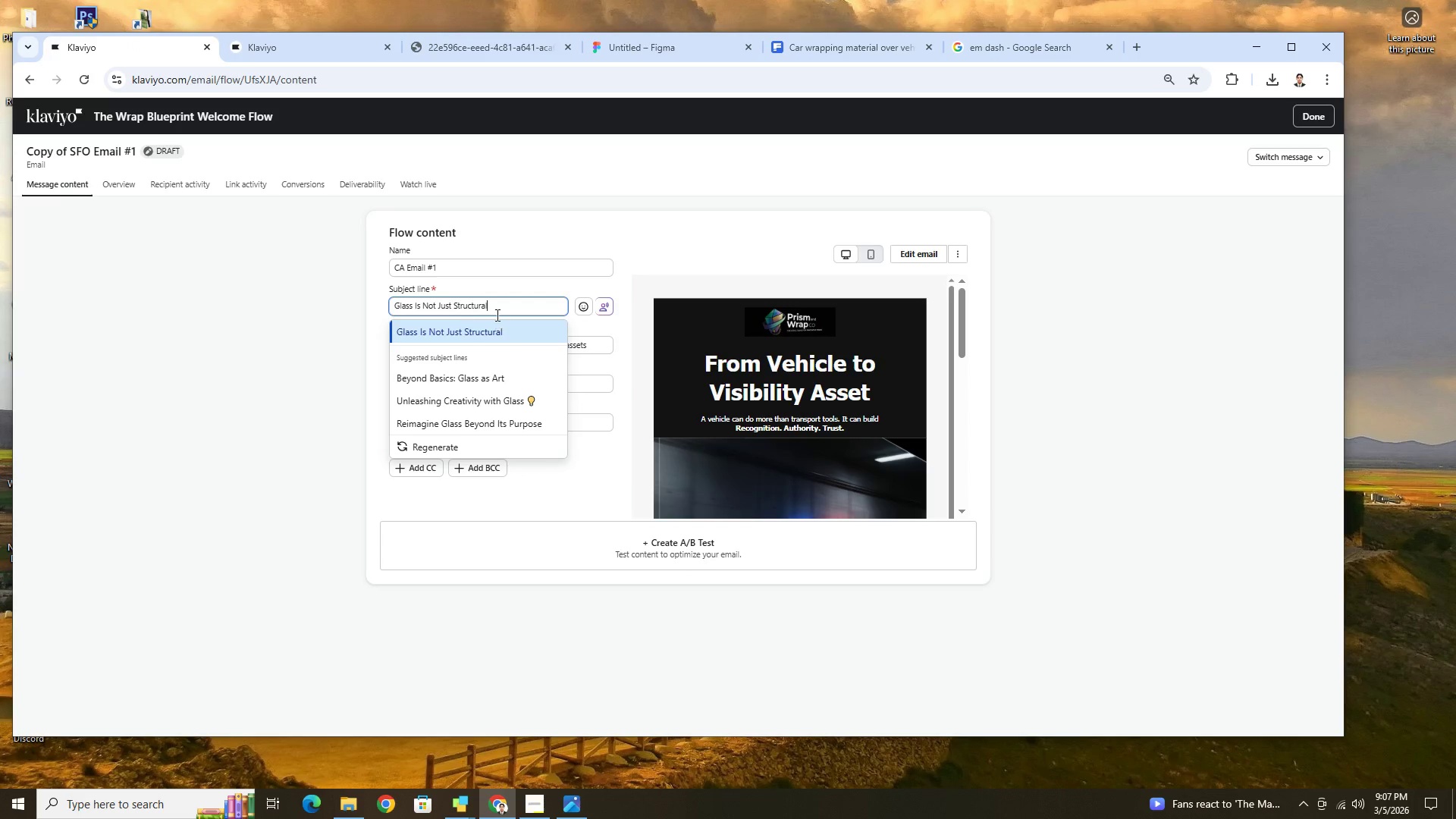 
key(Control+ControlLeft)
 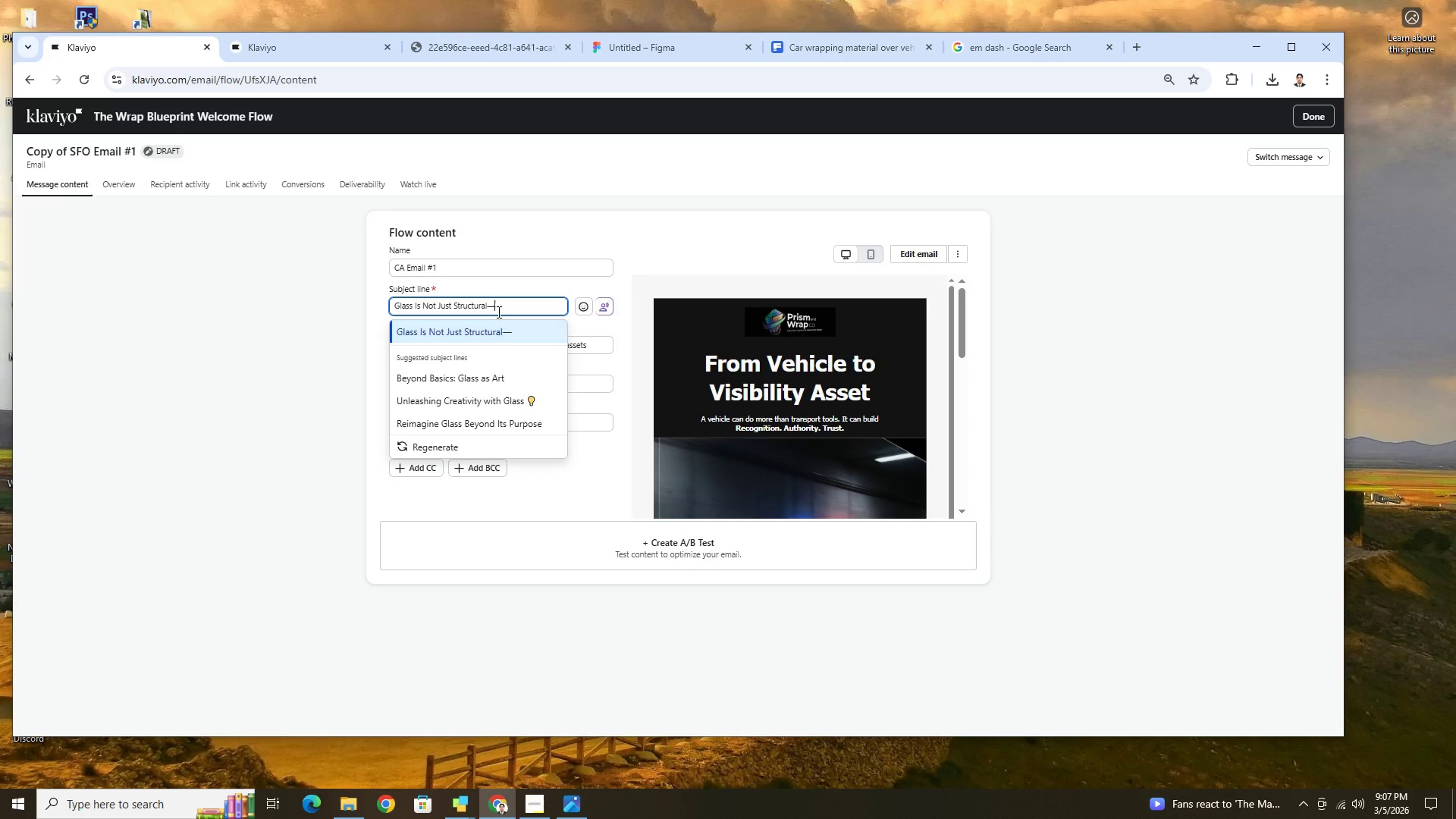 
key(Control+V)
 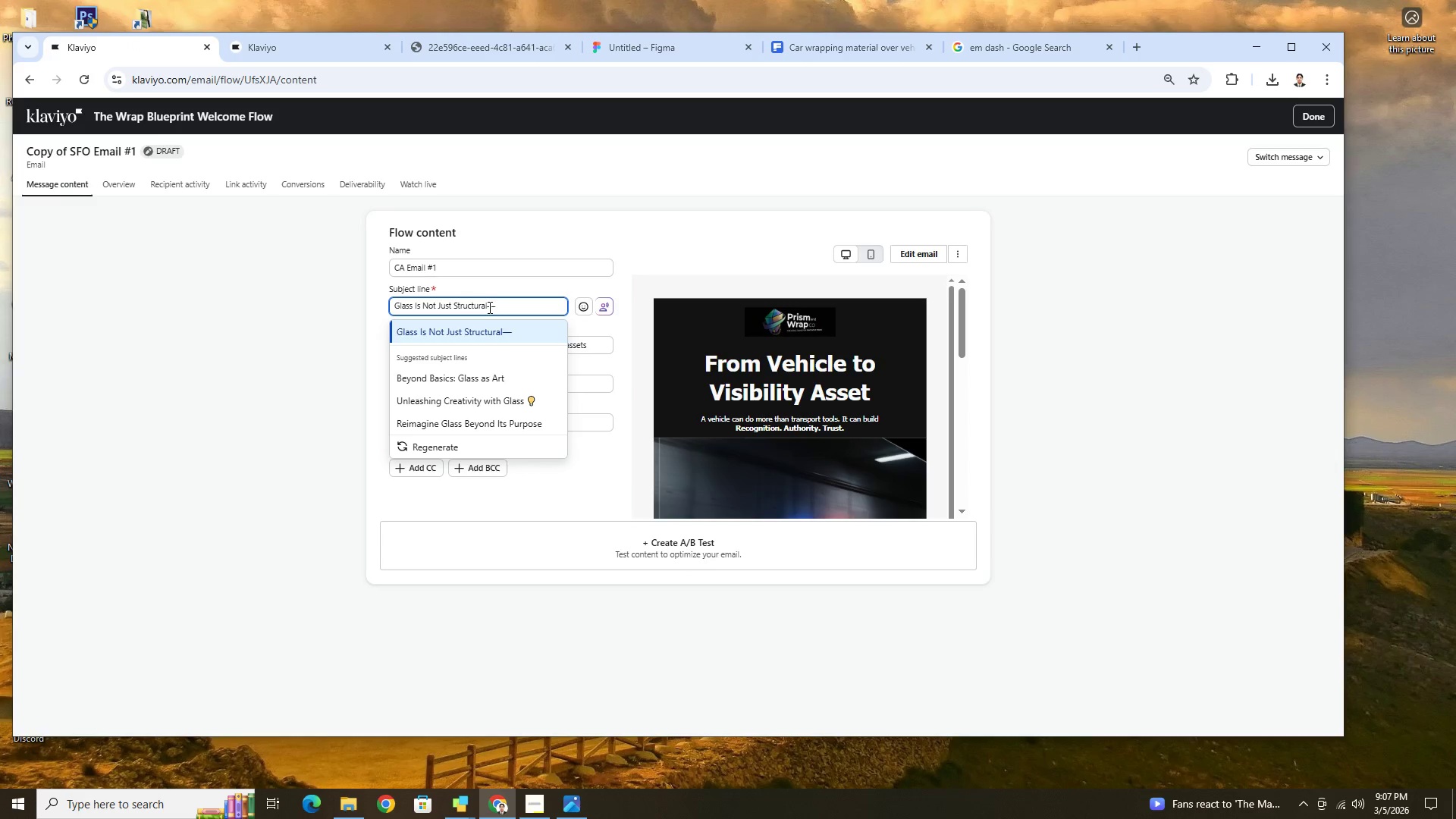 
left_click([488, 307])
 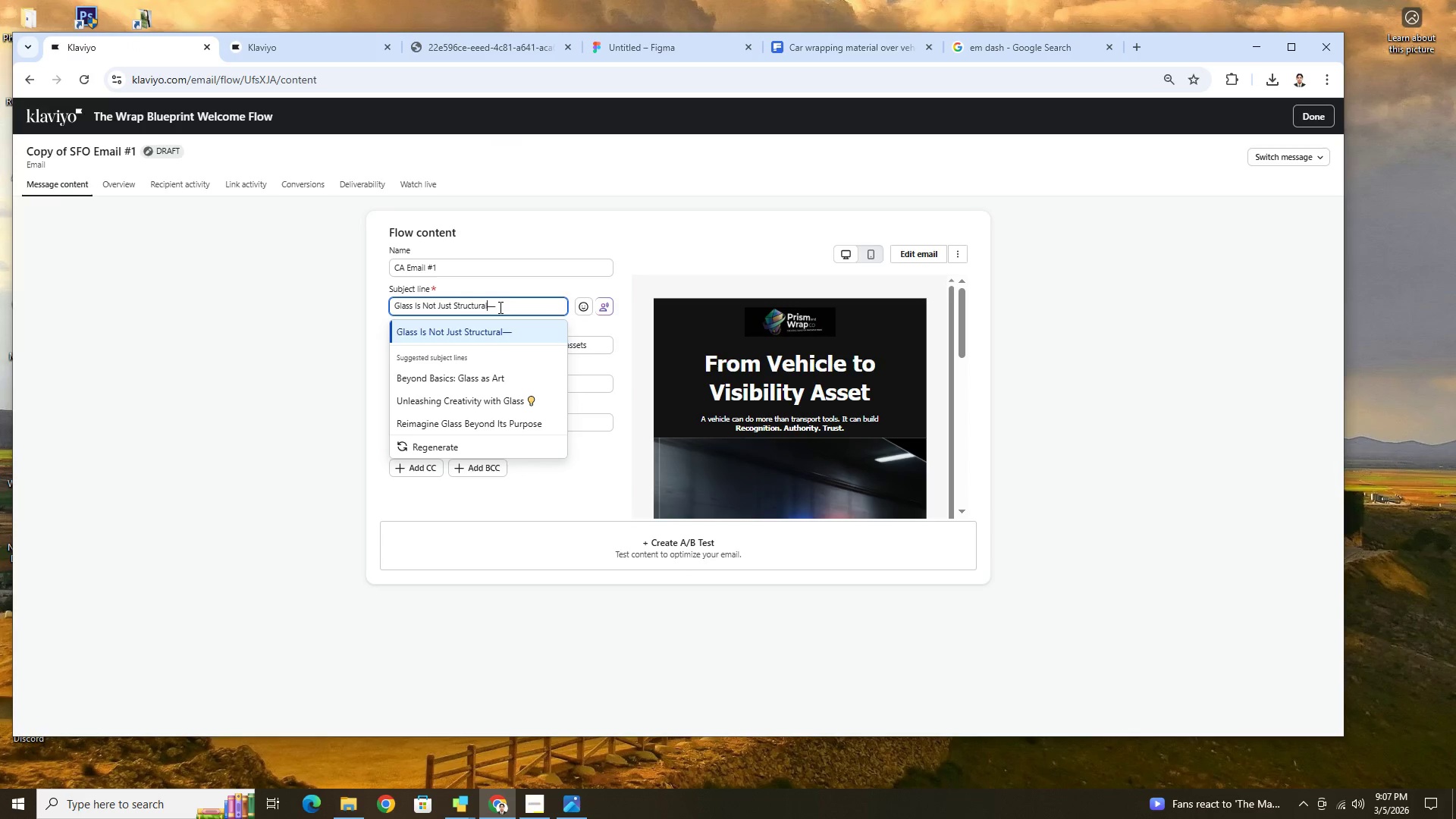 
key(Space)
 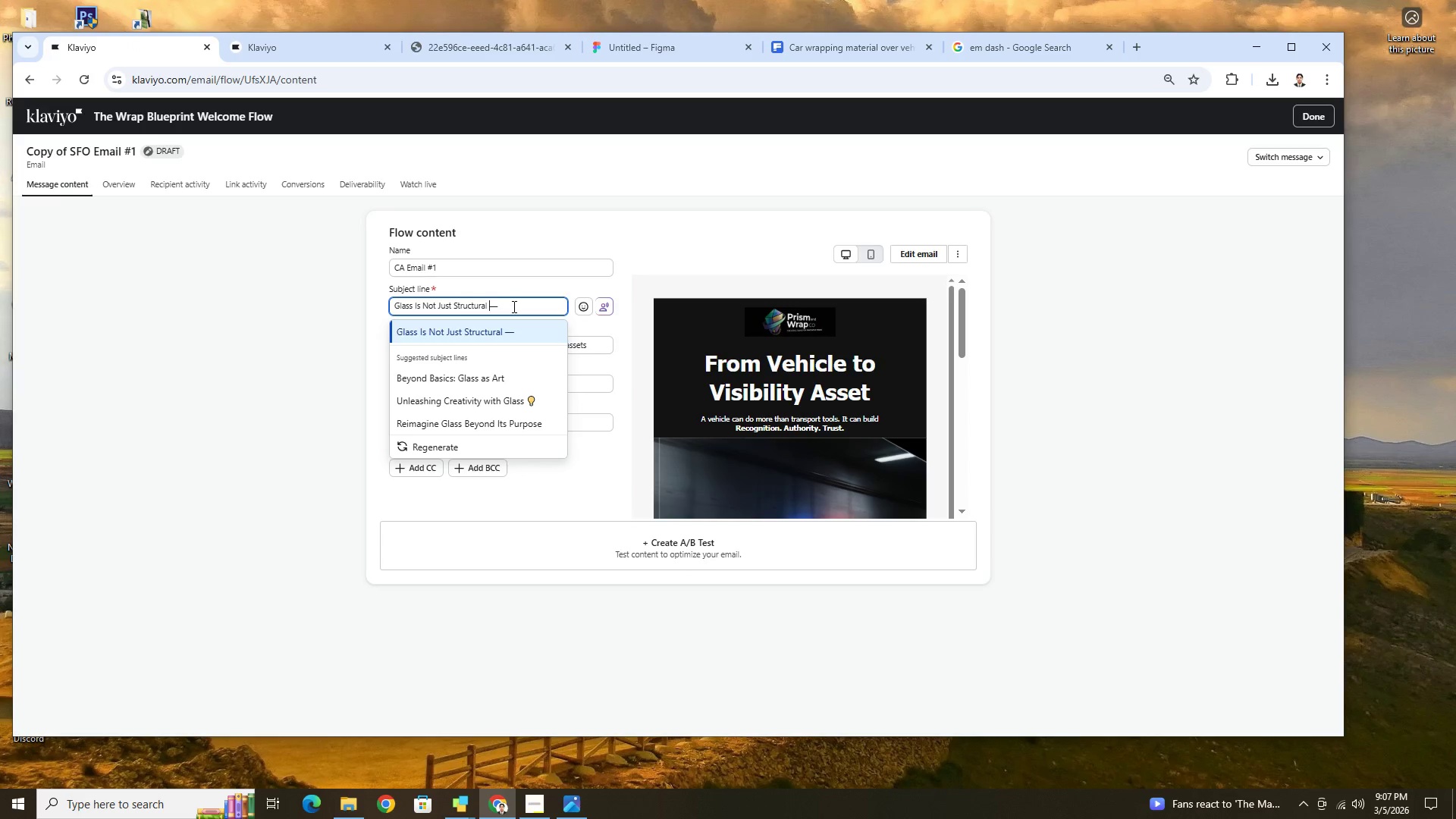 
left_click([513, 306])
 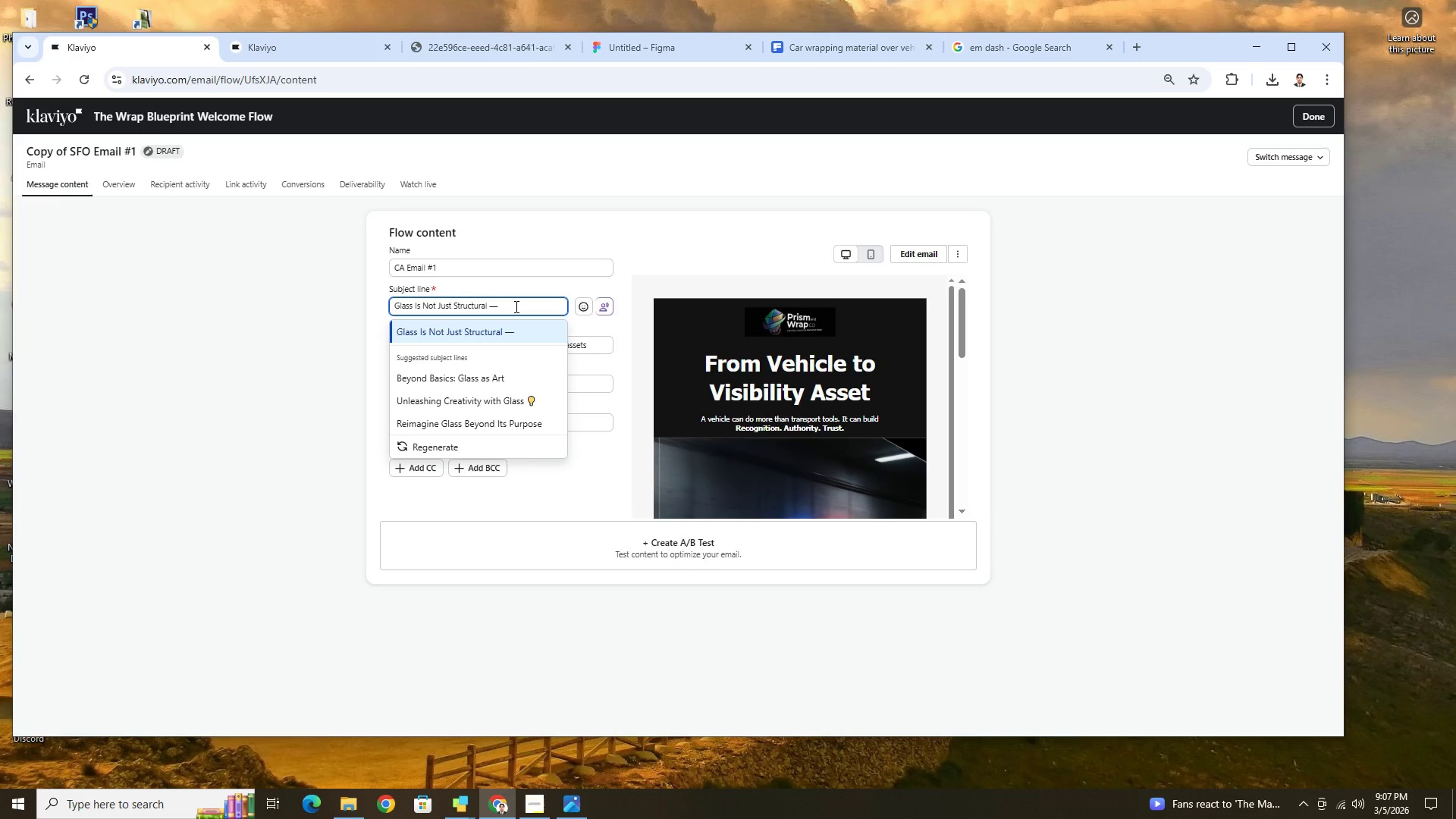 
type( It's Experiential)
 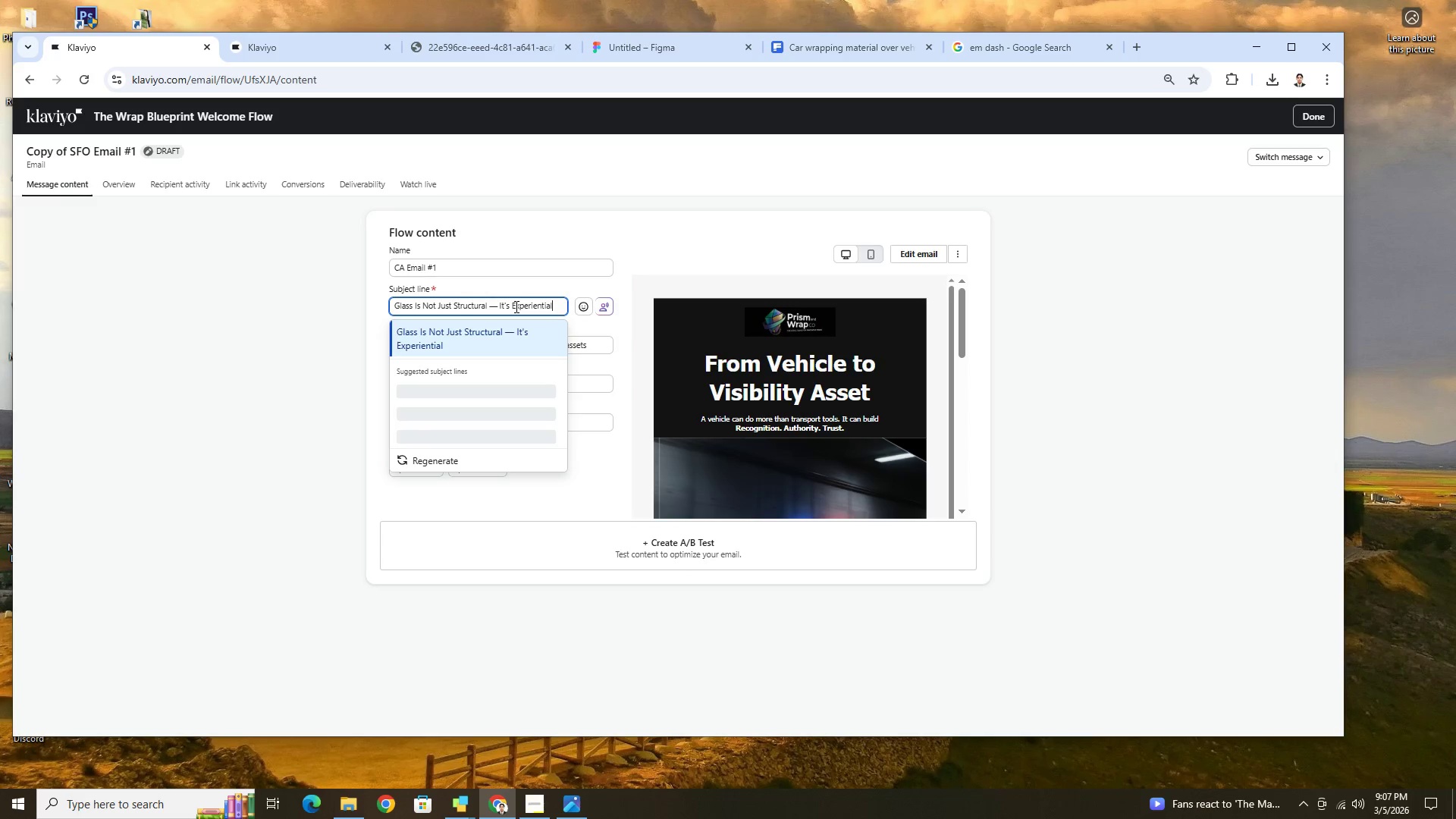 
wait(12.49)
 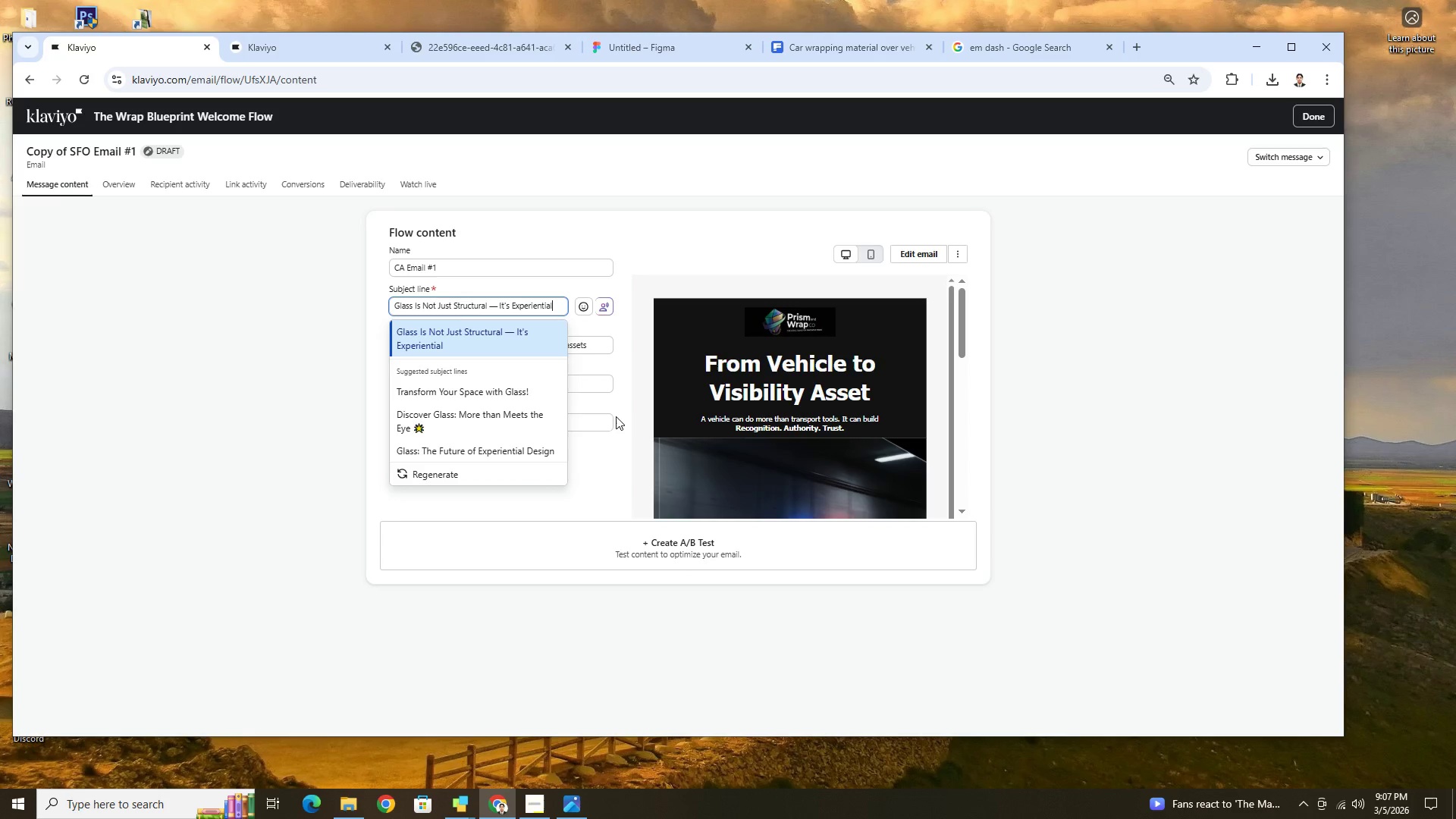 
left_click([629, 381])
 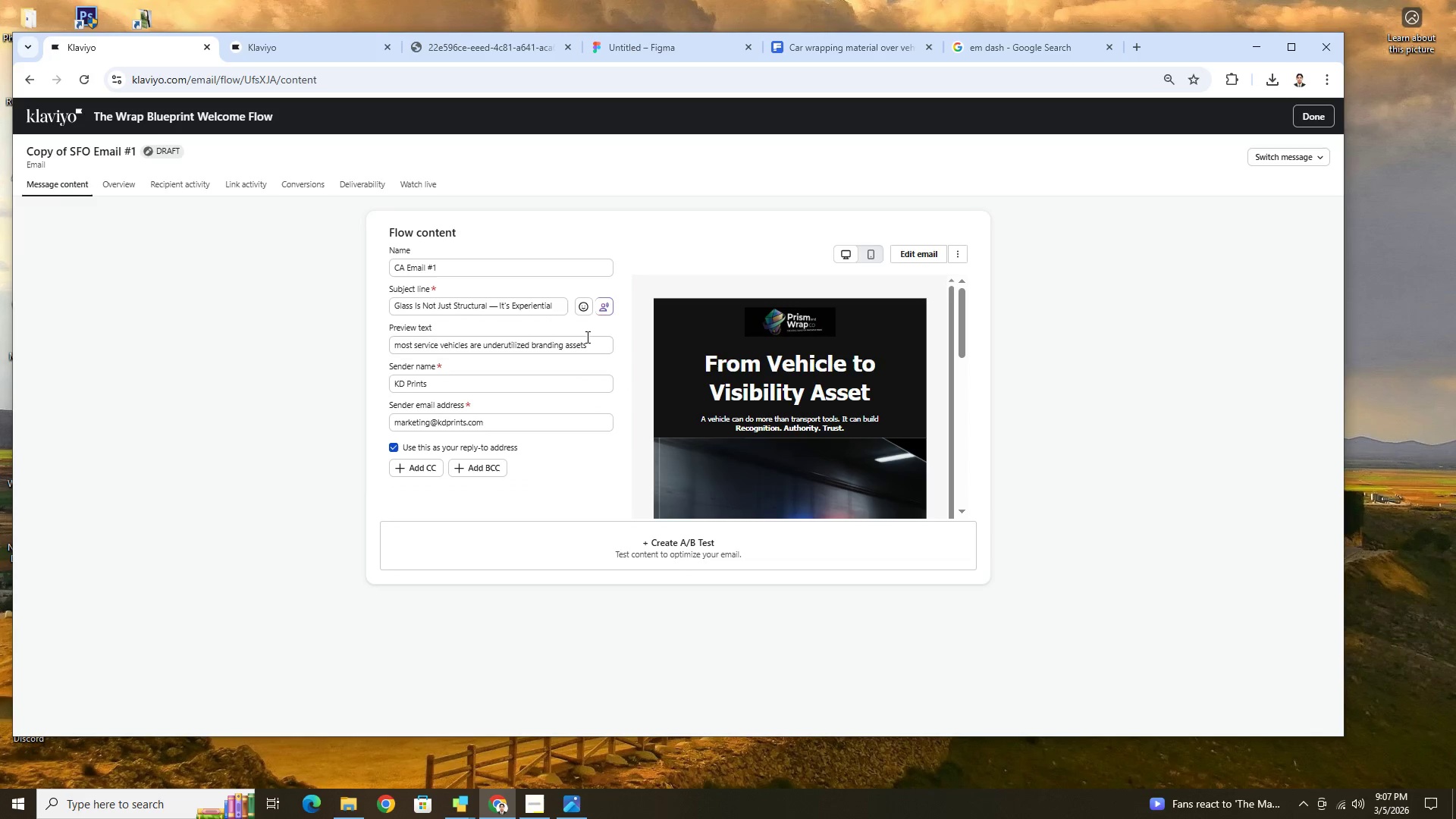 
double_click([586, 337])
 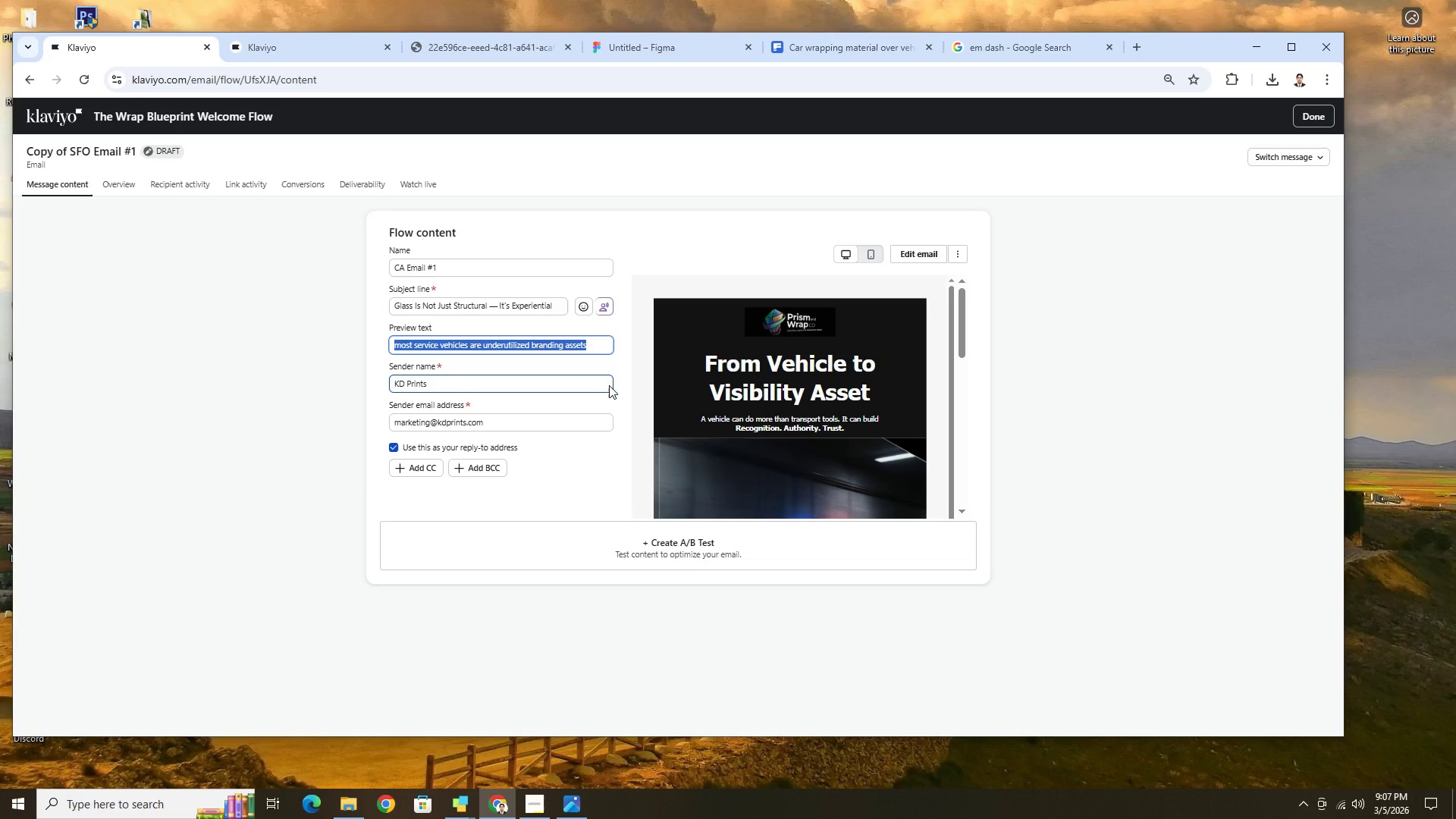 
type(Architectural fil shapes perception)
 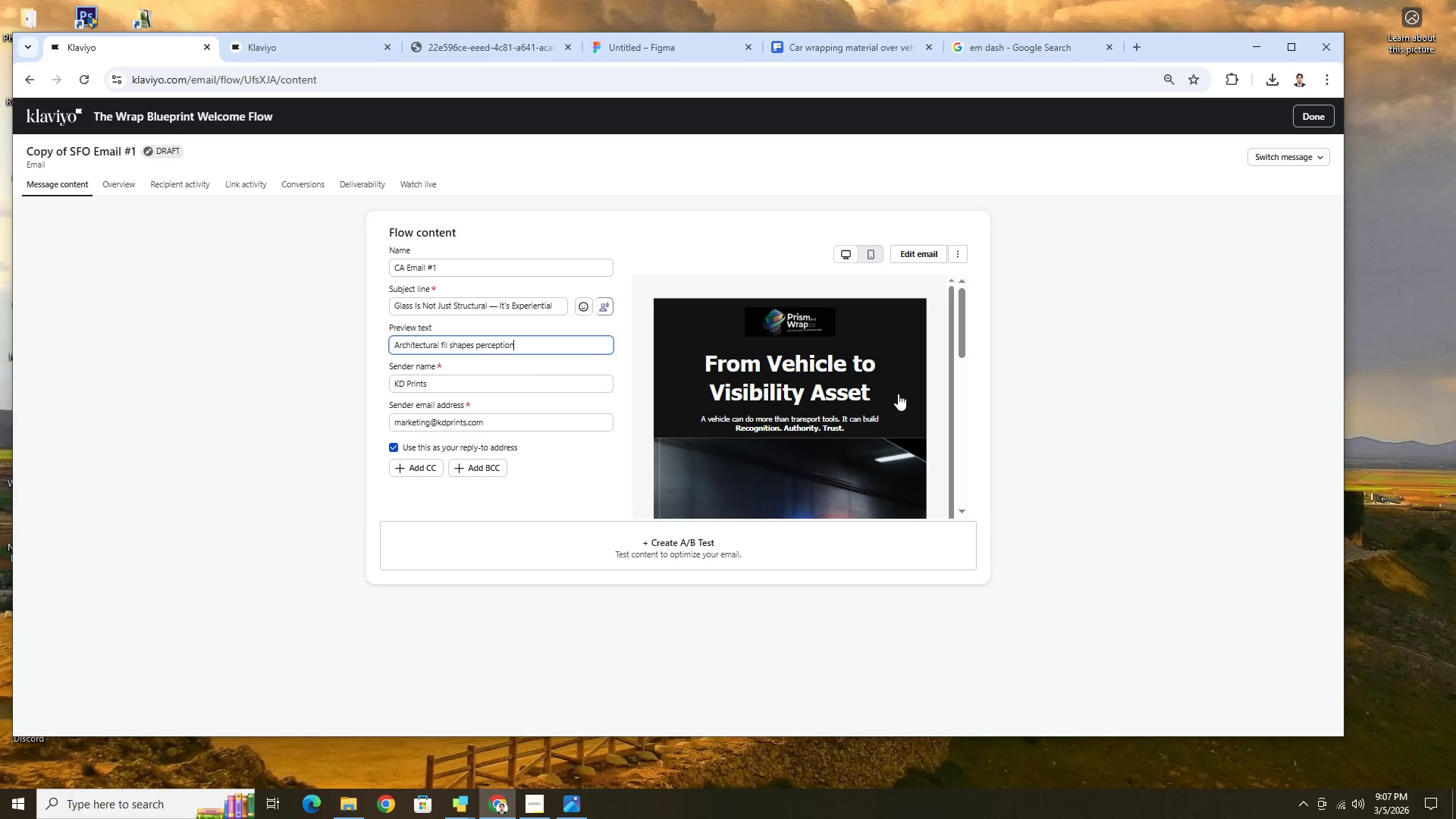 
mouse_move([566, 802])
 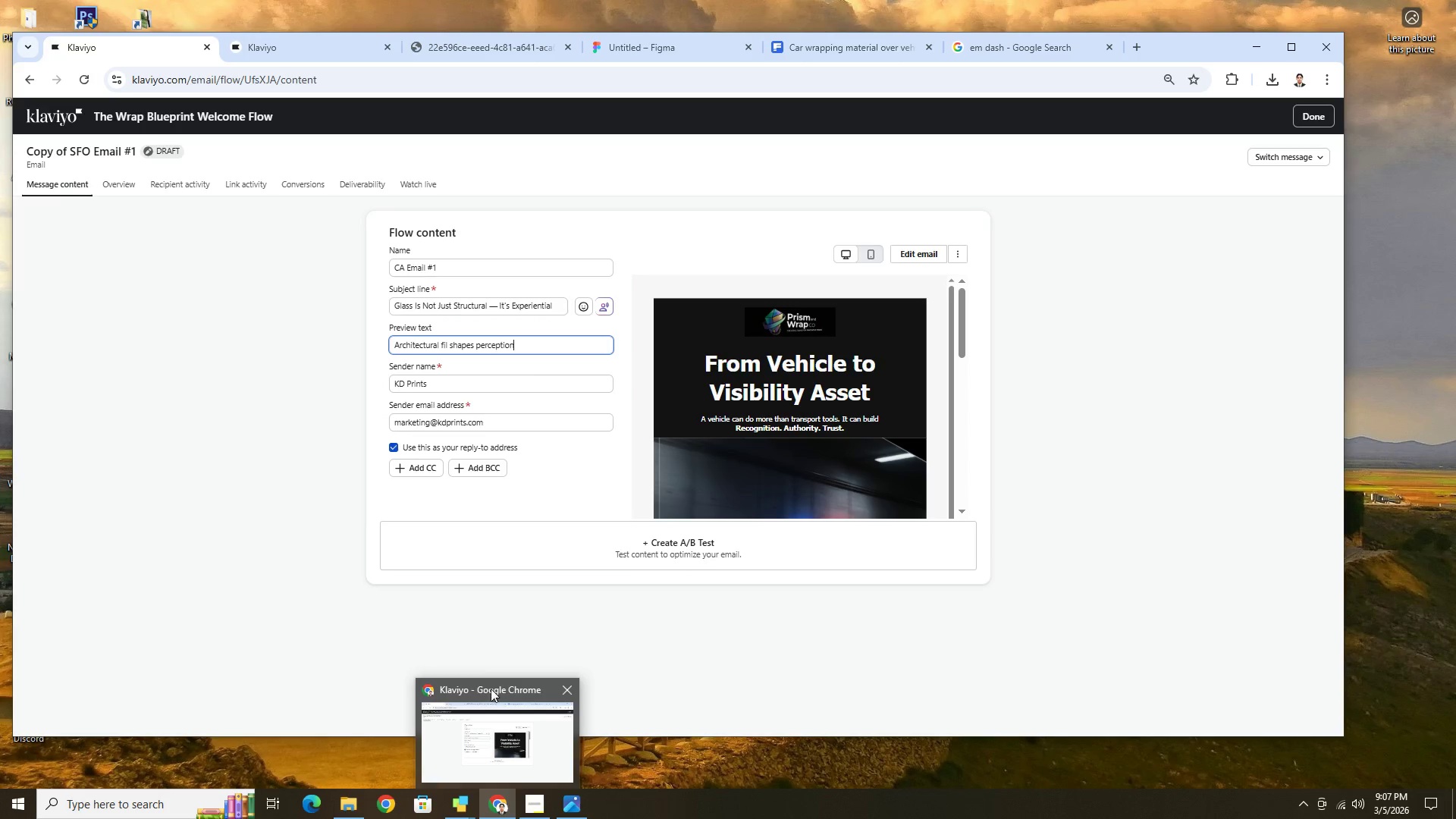 
left_click([529, 802])